 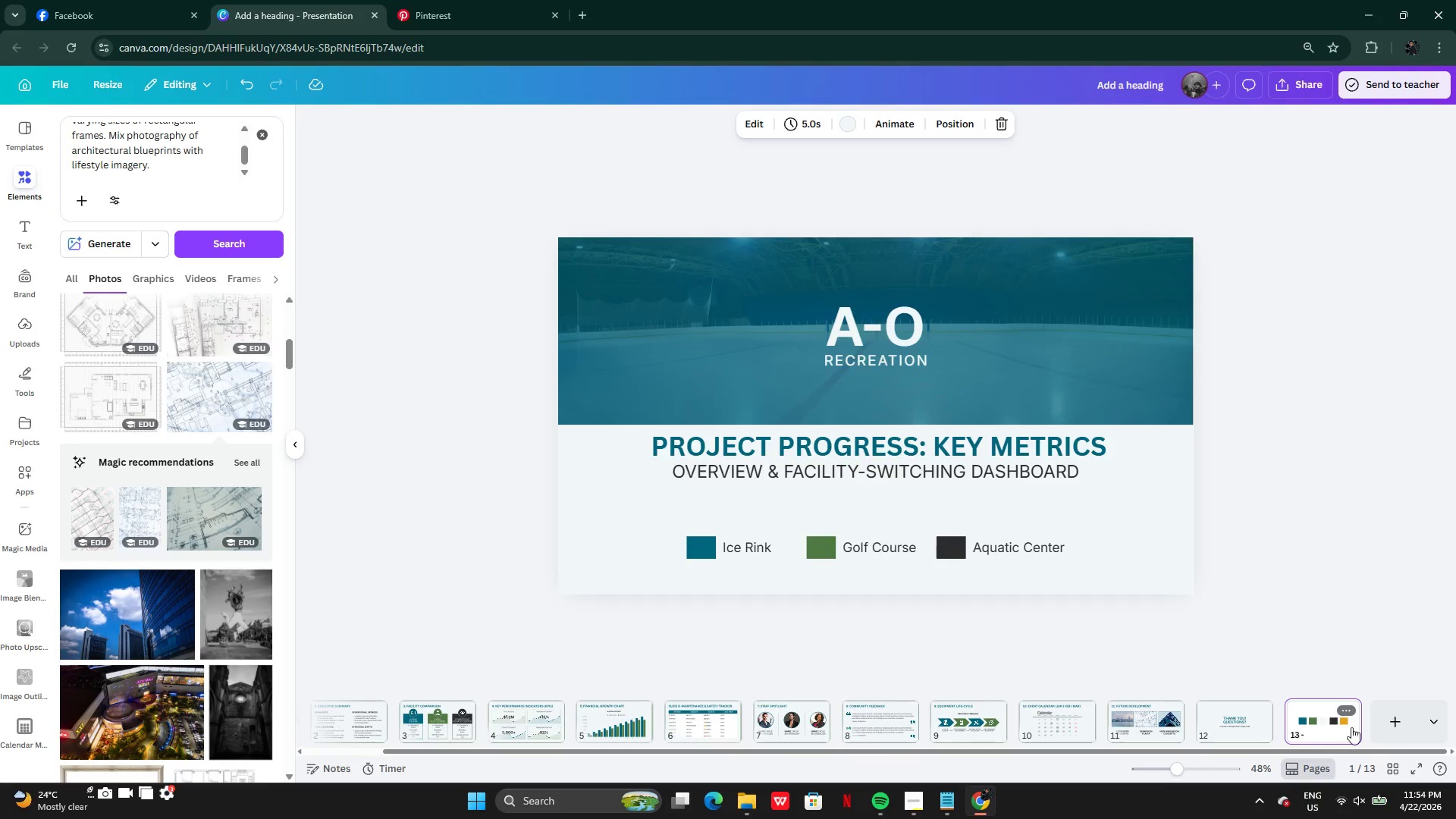 
left_click([1352, 715])
 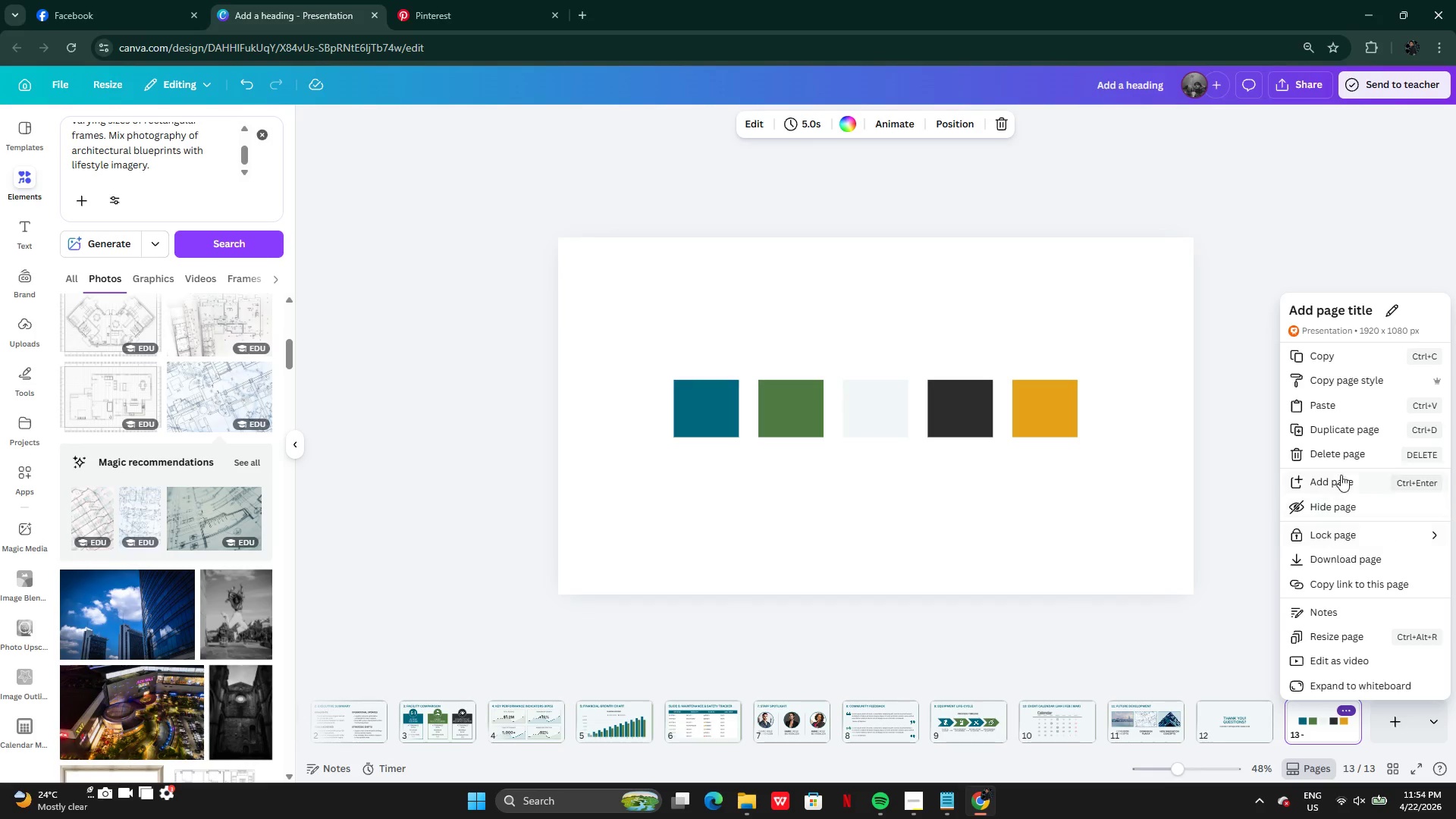 
left_click([1333, 455])
 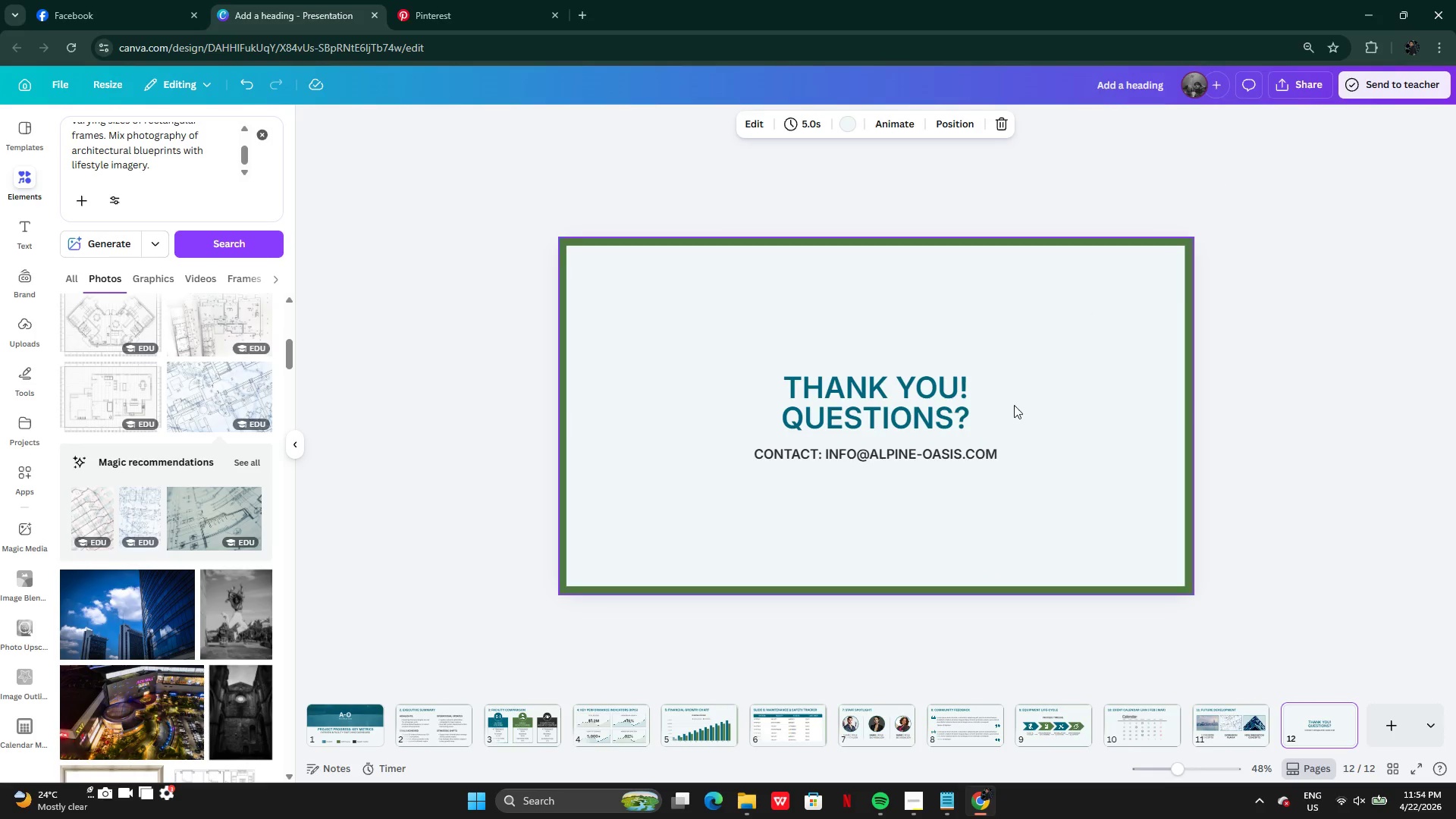 
left_click([337, 720])
 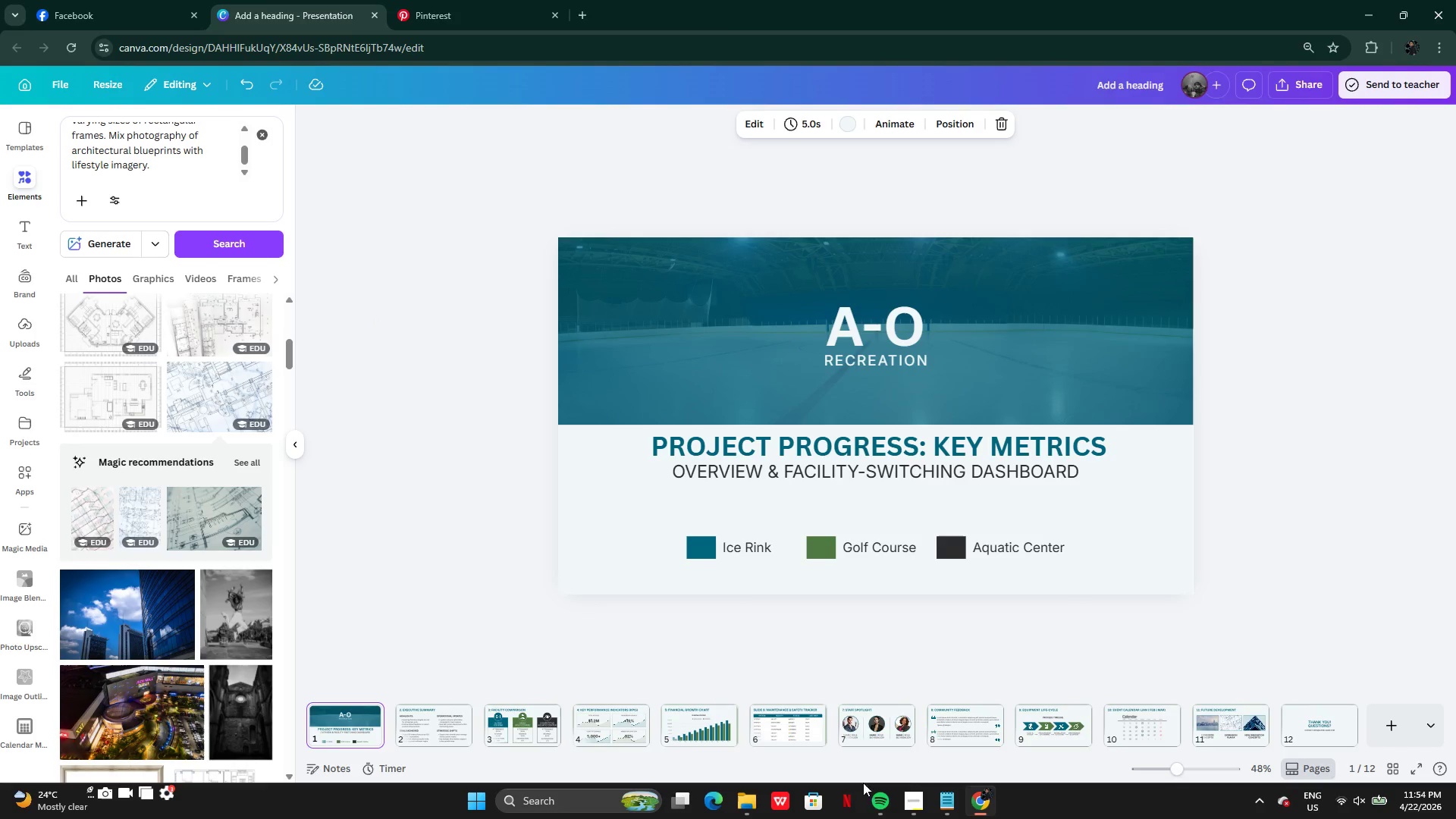 
left_click([918, 804])